 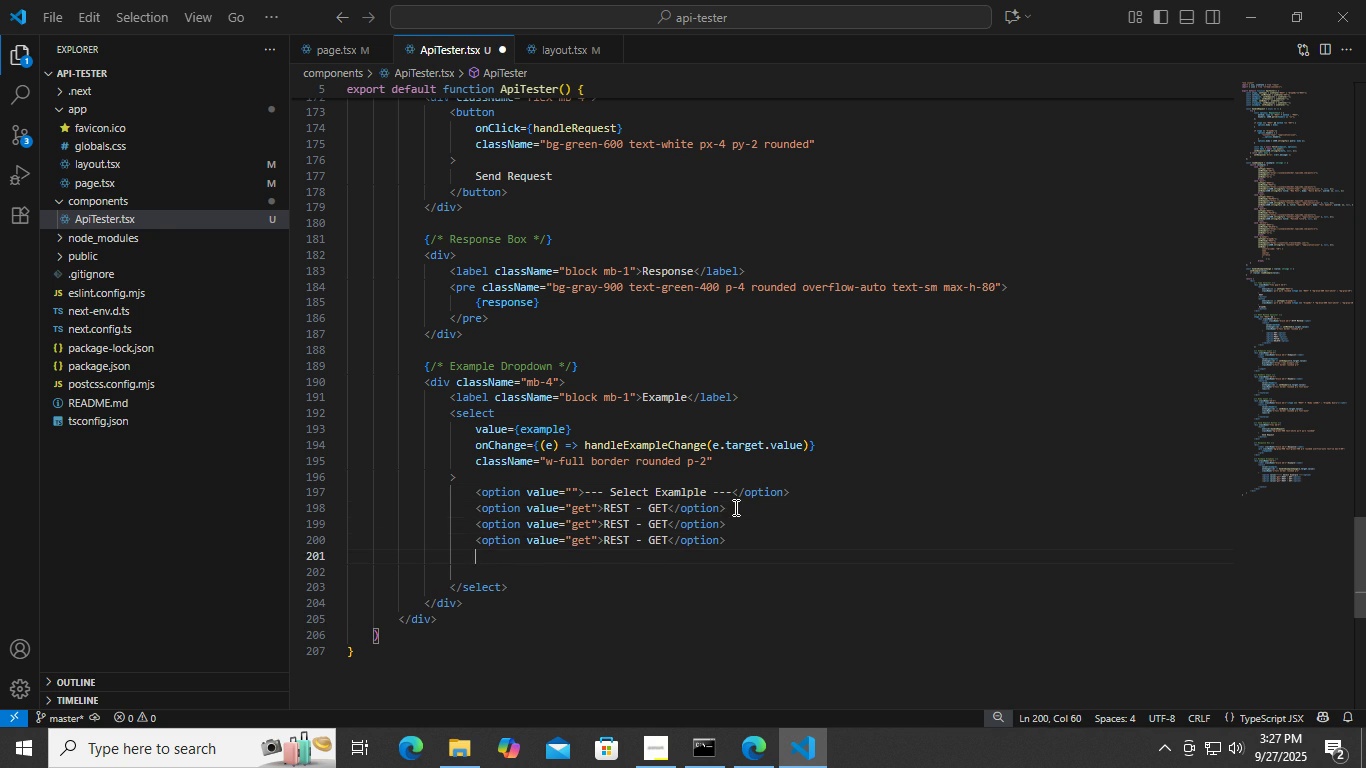 
key(Enter)
 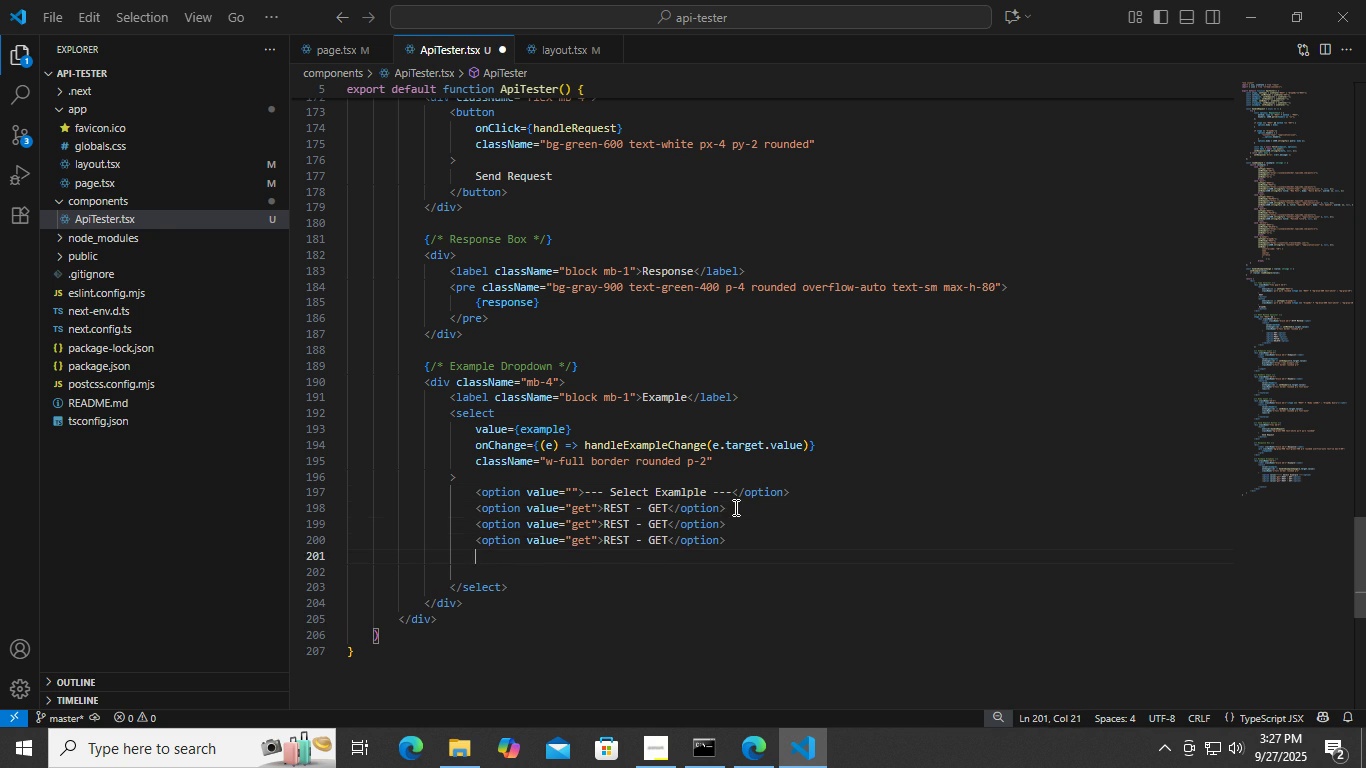 
key(Control+ControlLeft)
 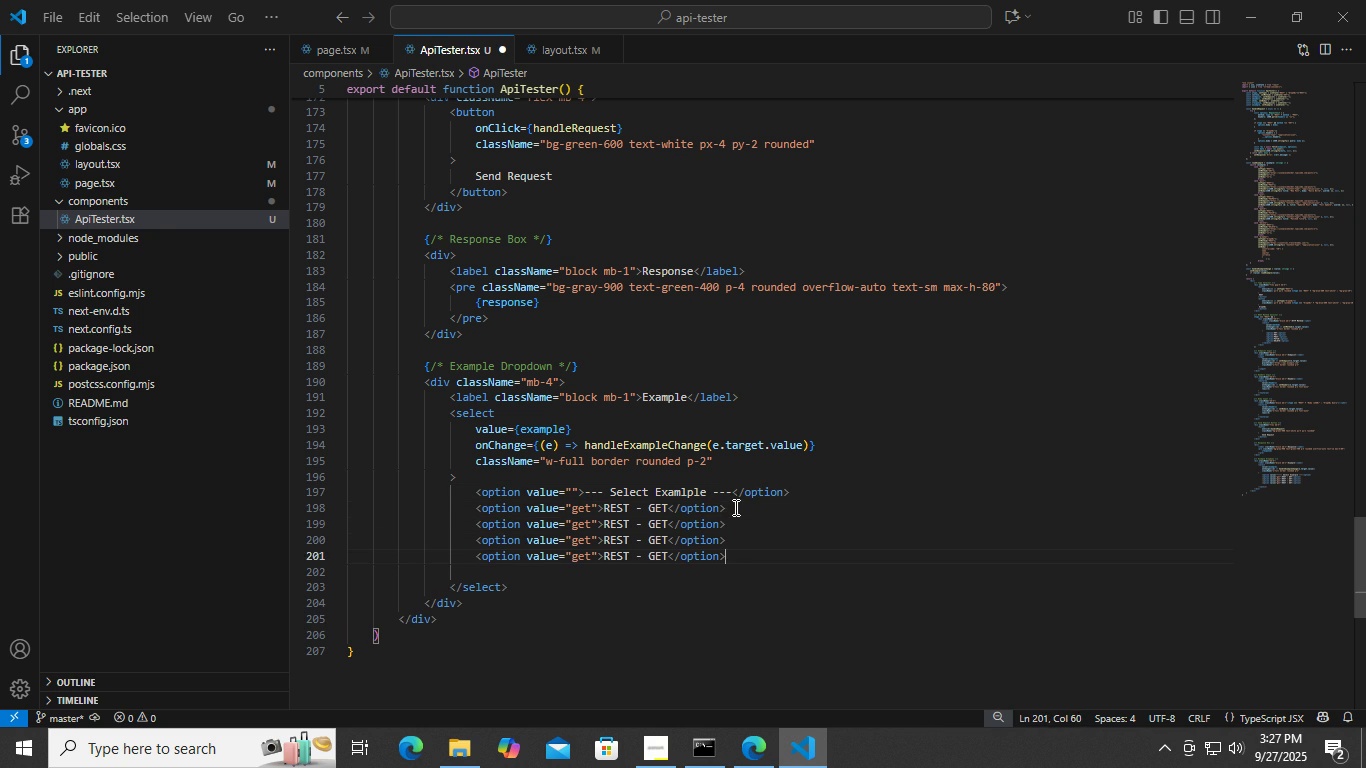 
key(Control+V)
 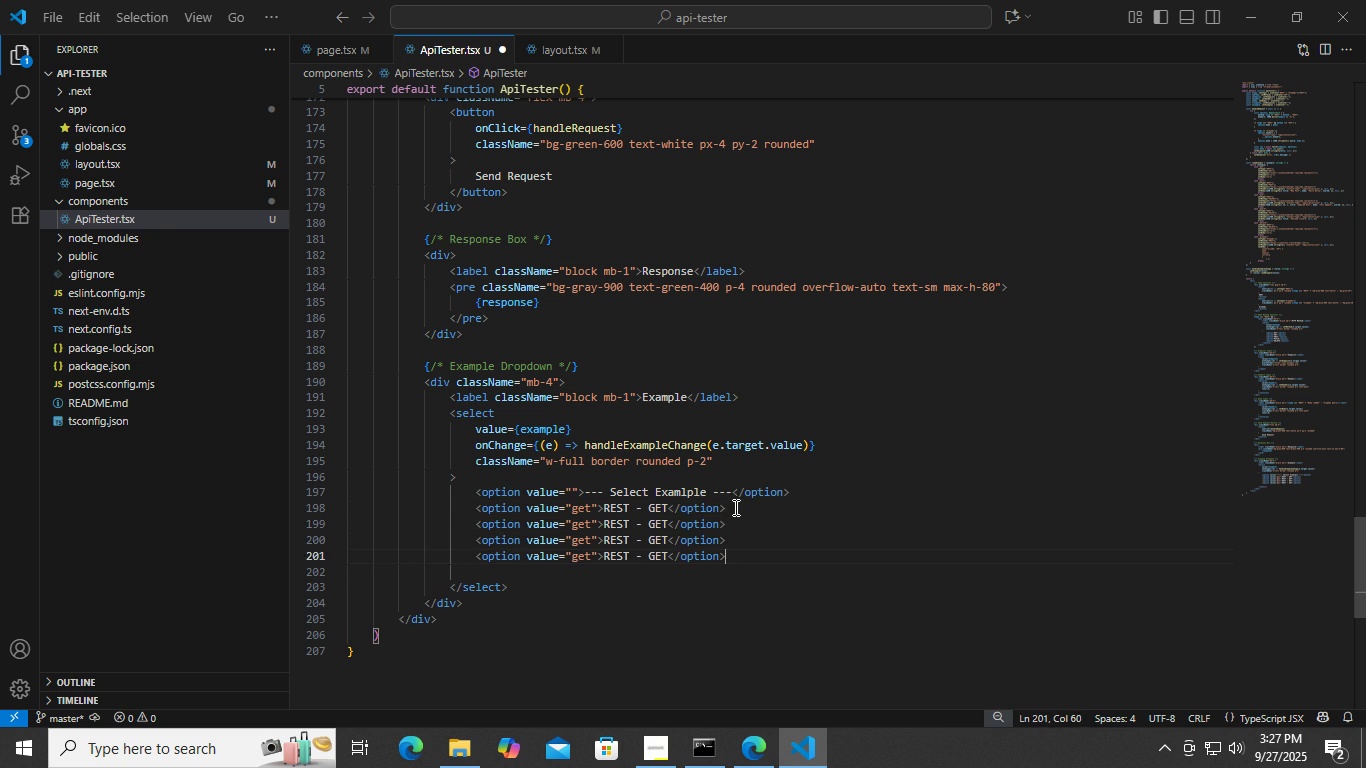 
key(Enter)
 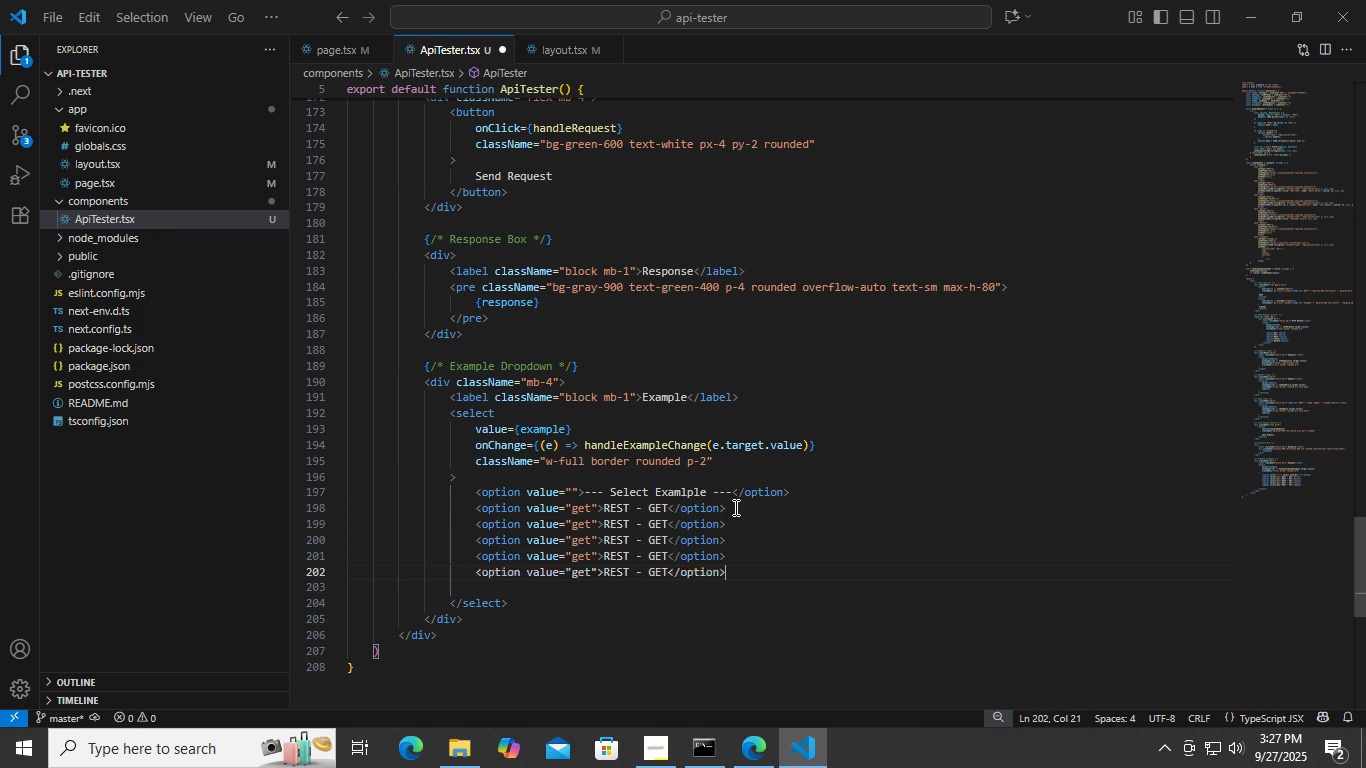 
key(Control+ControlLeft)
 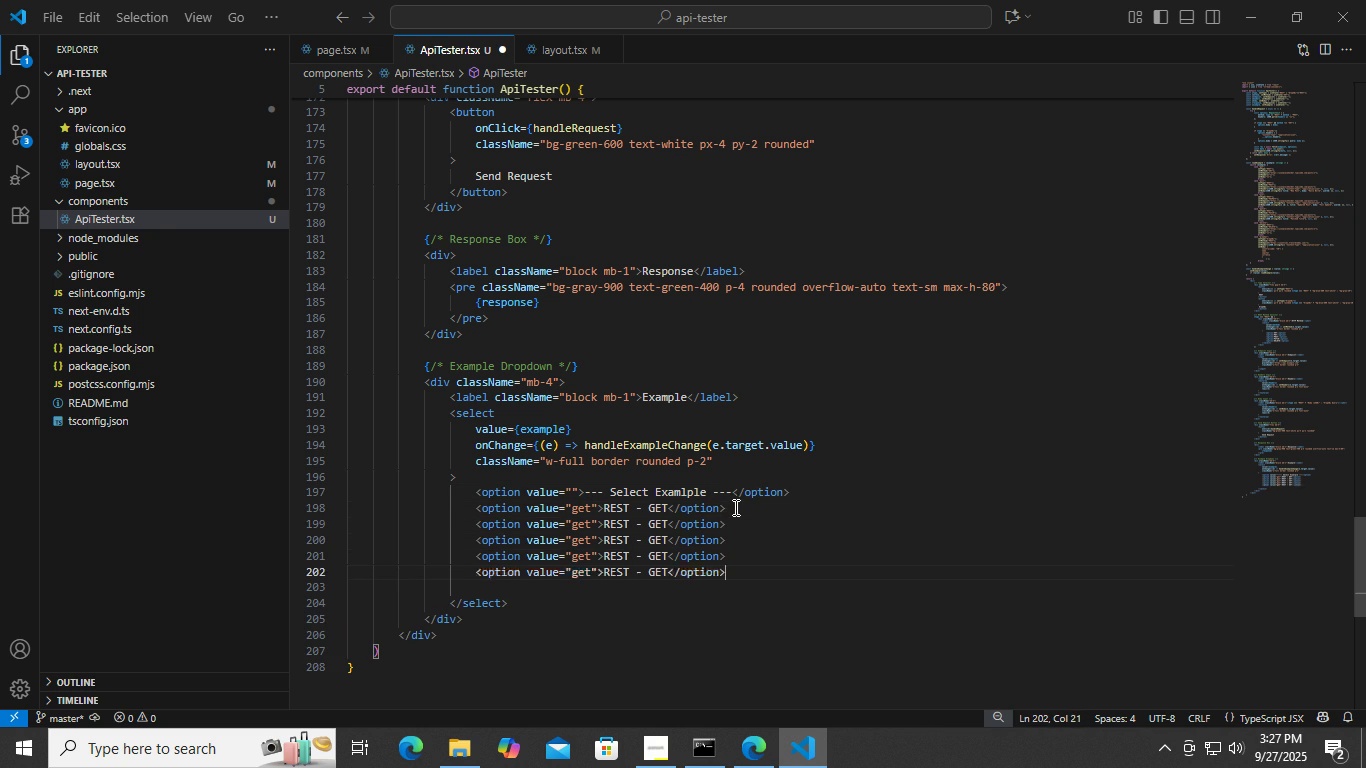 
key(Control+V)
 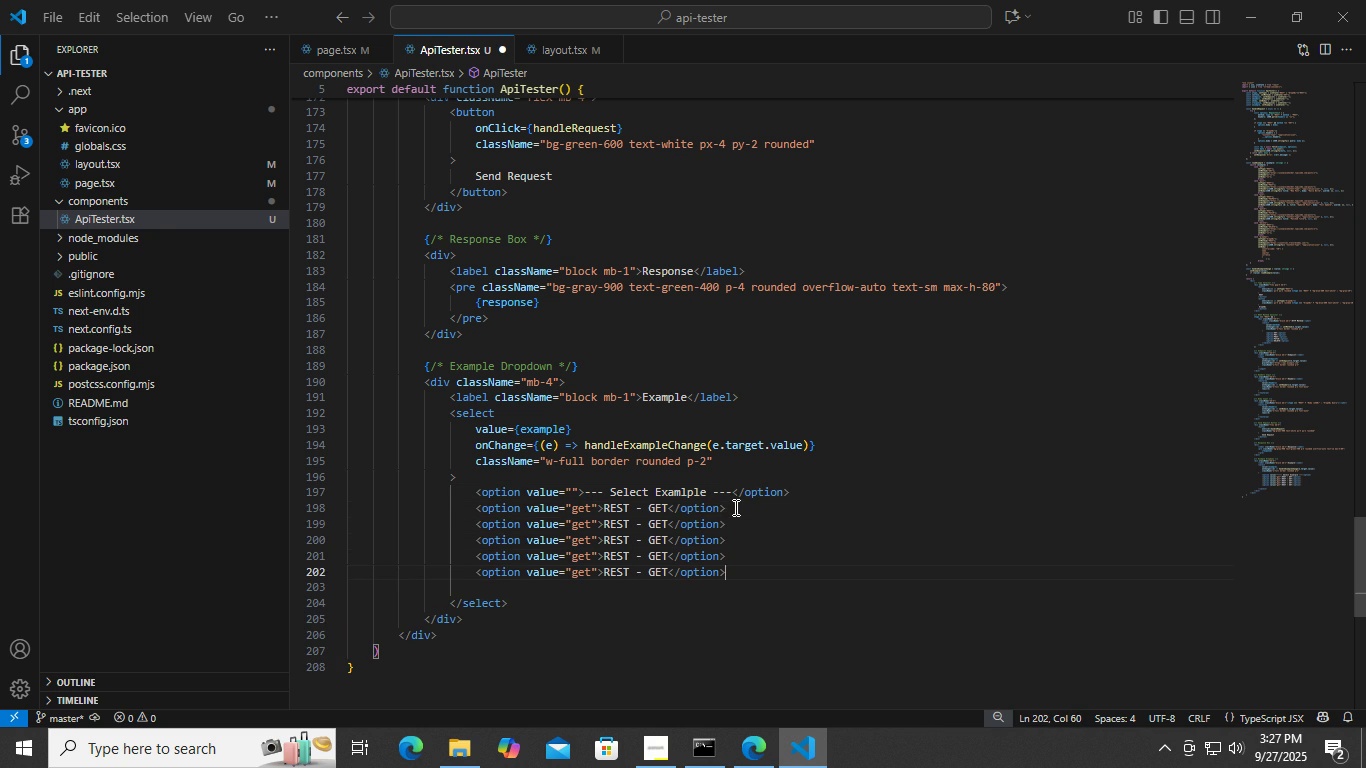 
key(Control+ControlLeft)
 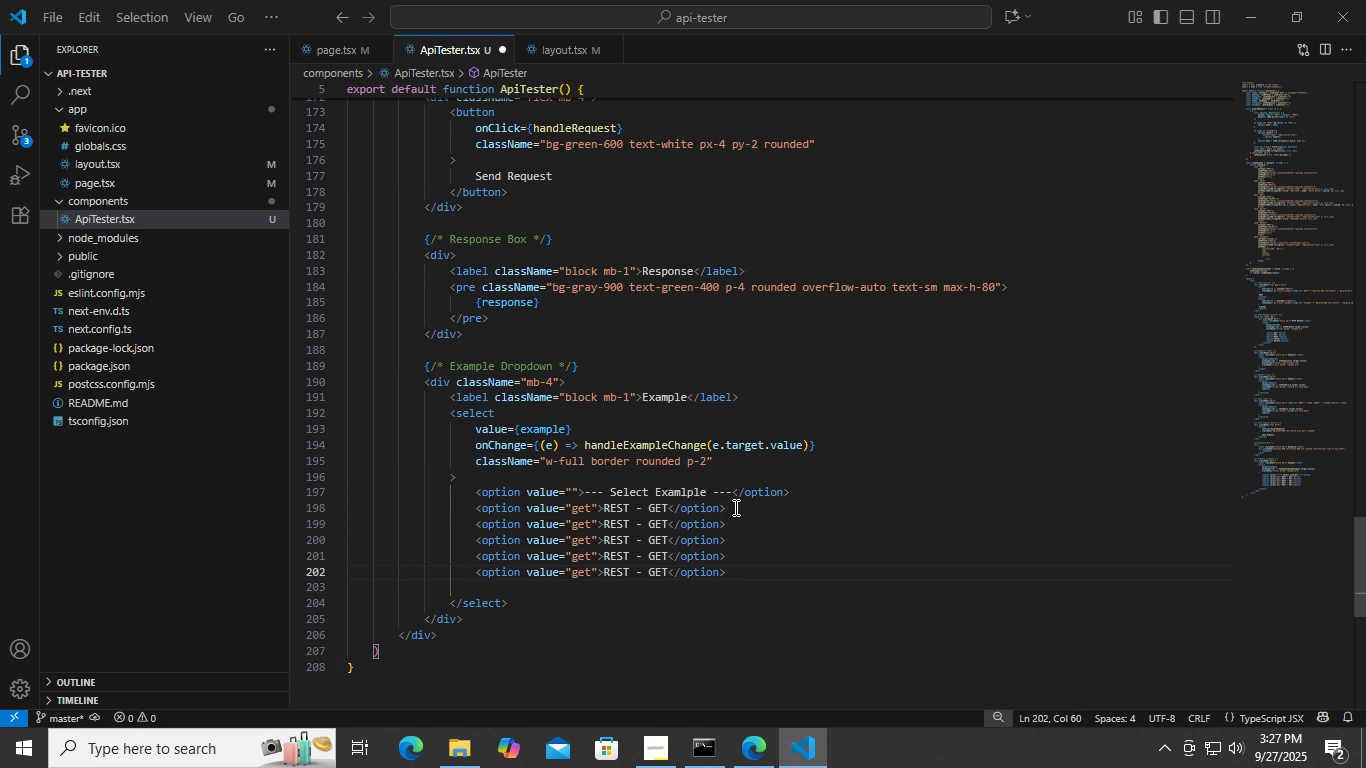 
key(Control+S)
 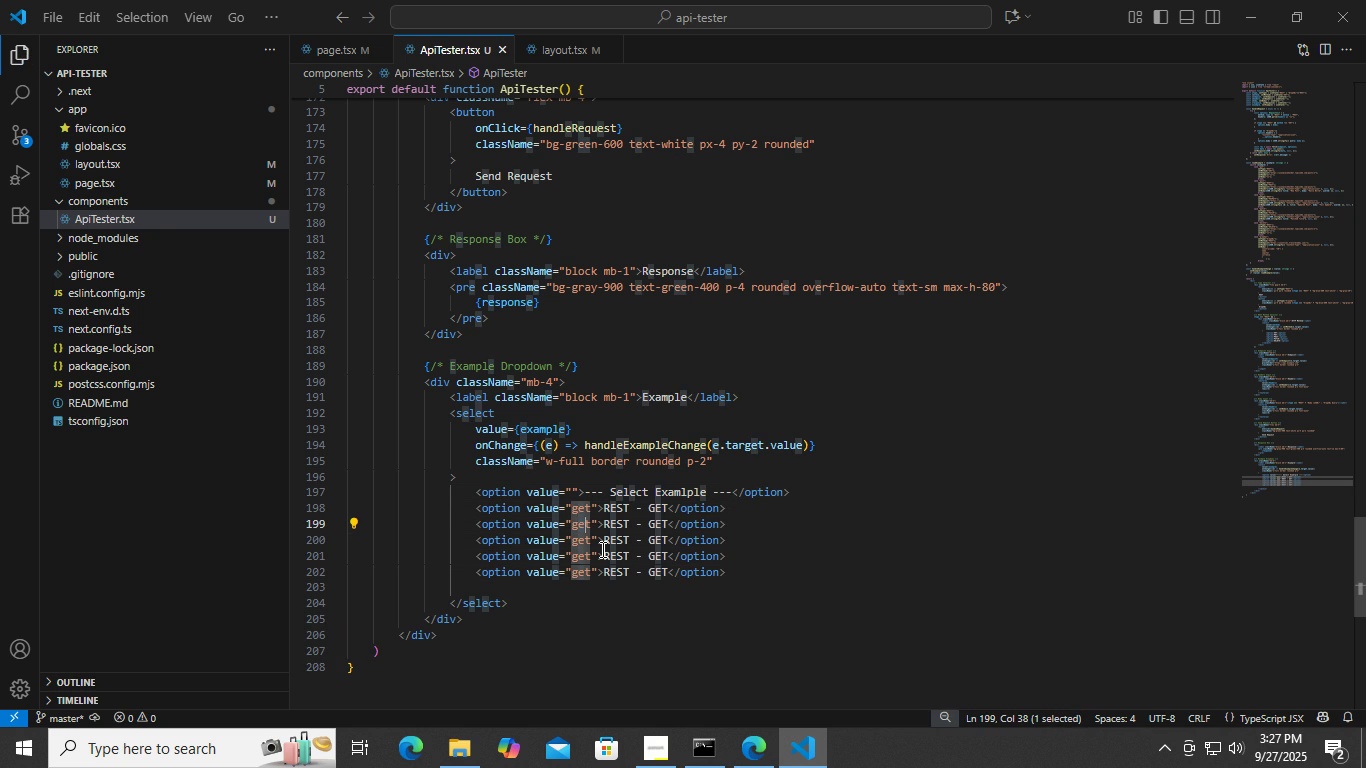 
type(post)
 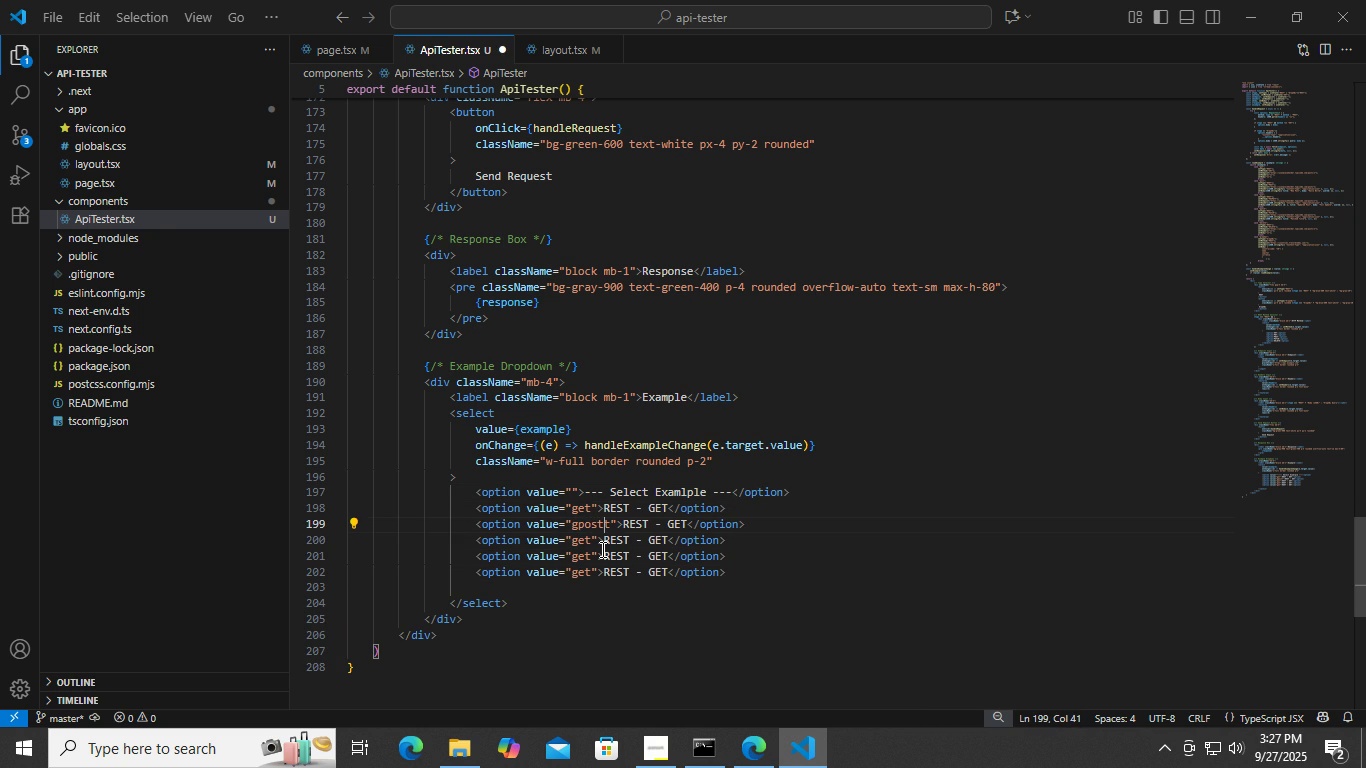 
key(Control+ControlLeft)
 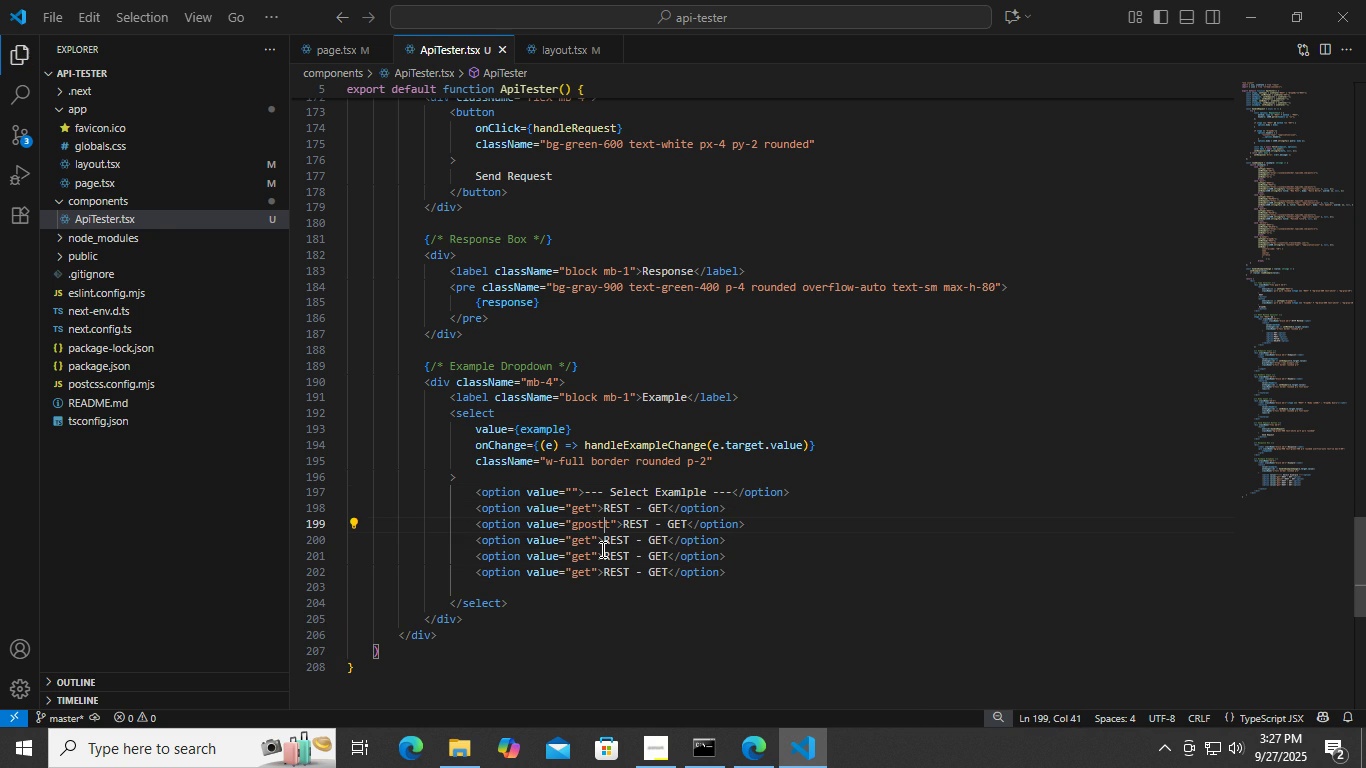 
key(Control+S)
 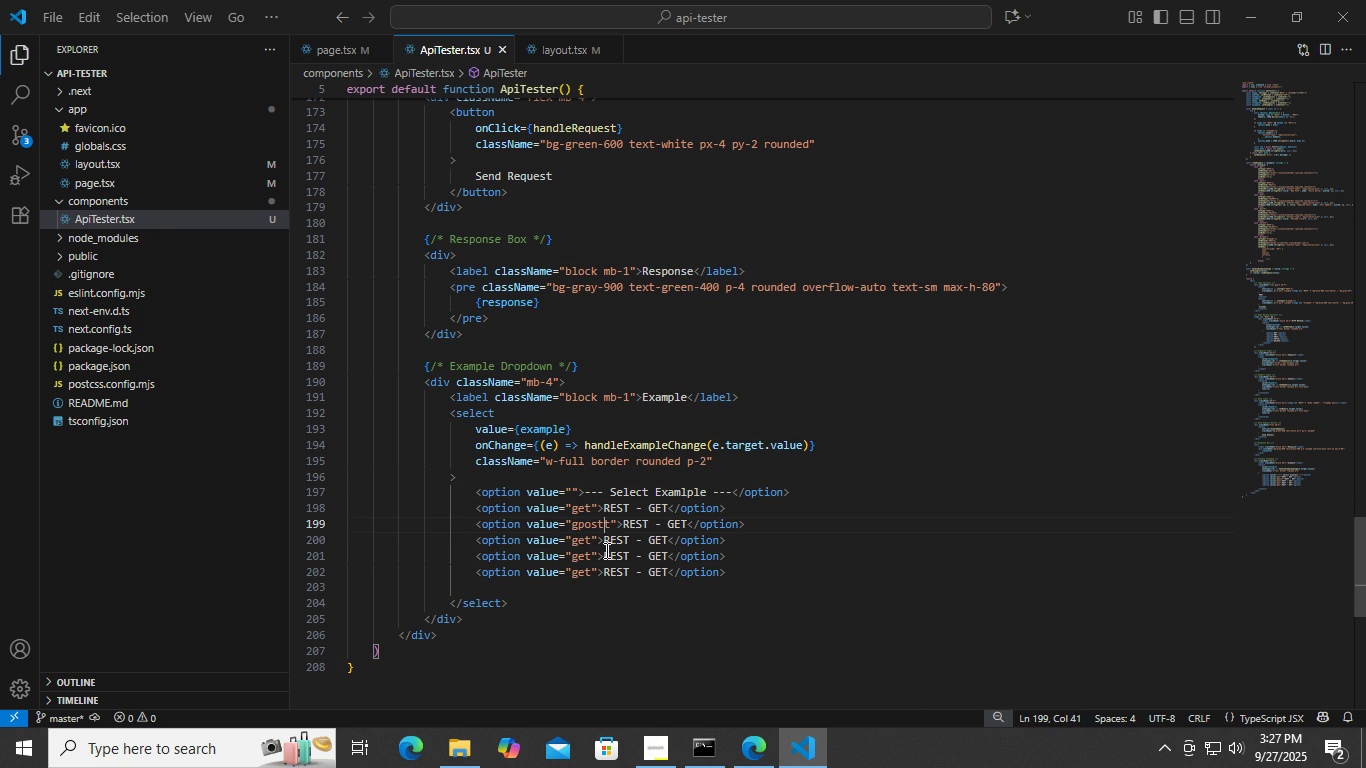 
key(Control+ControlLeft)
 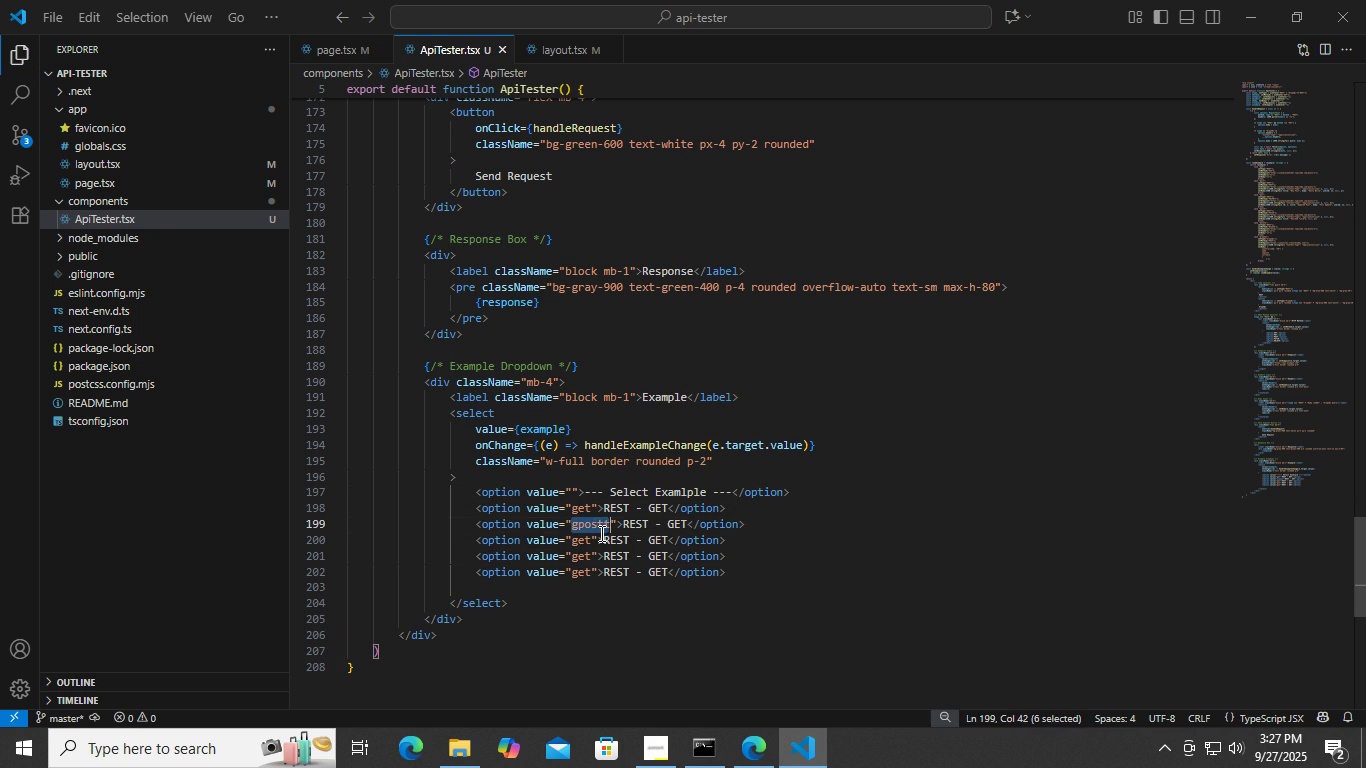 
double_click([600, 533])
 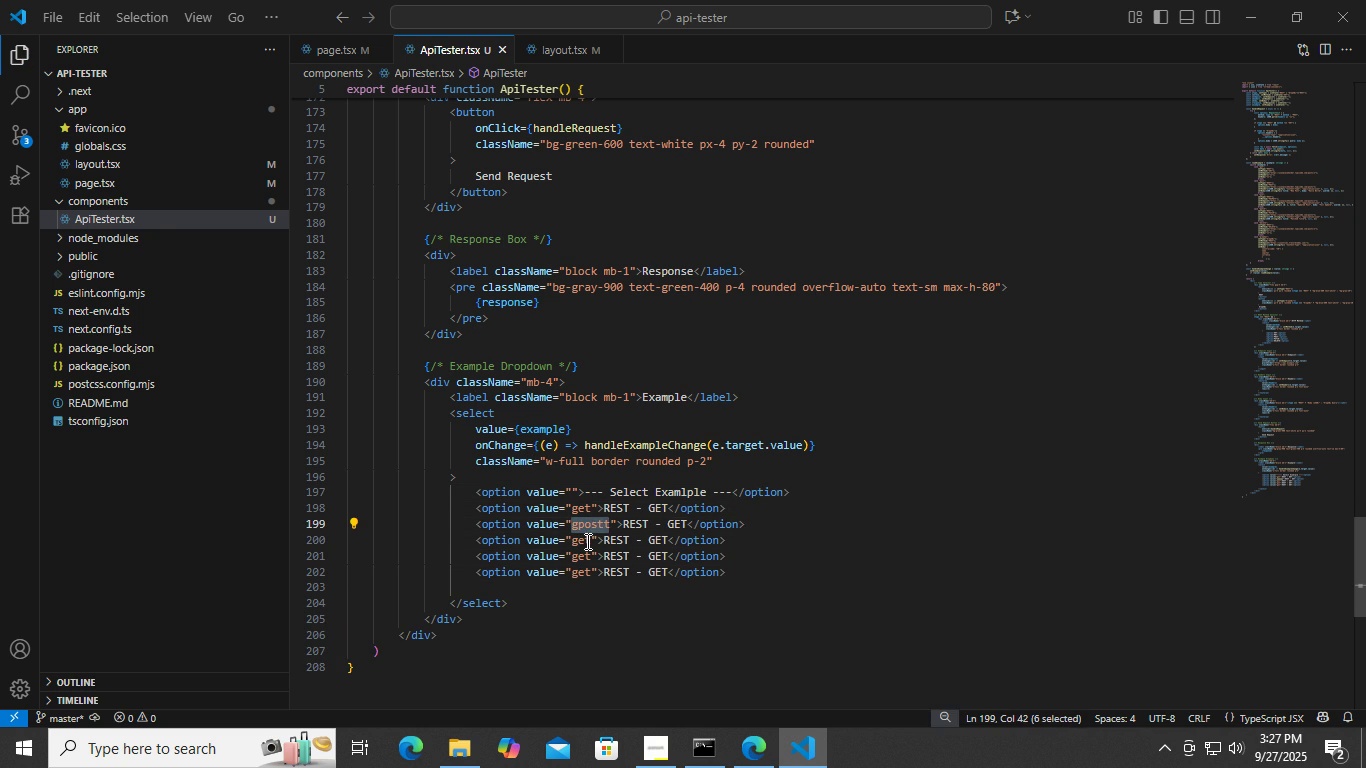 
type(post)